 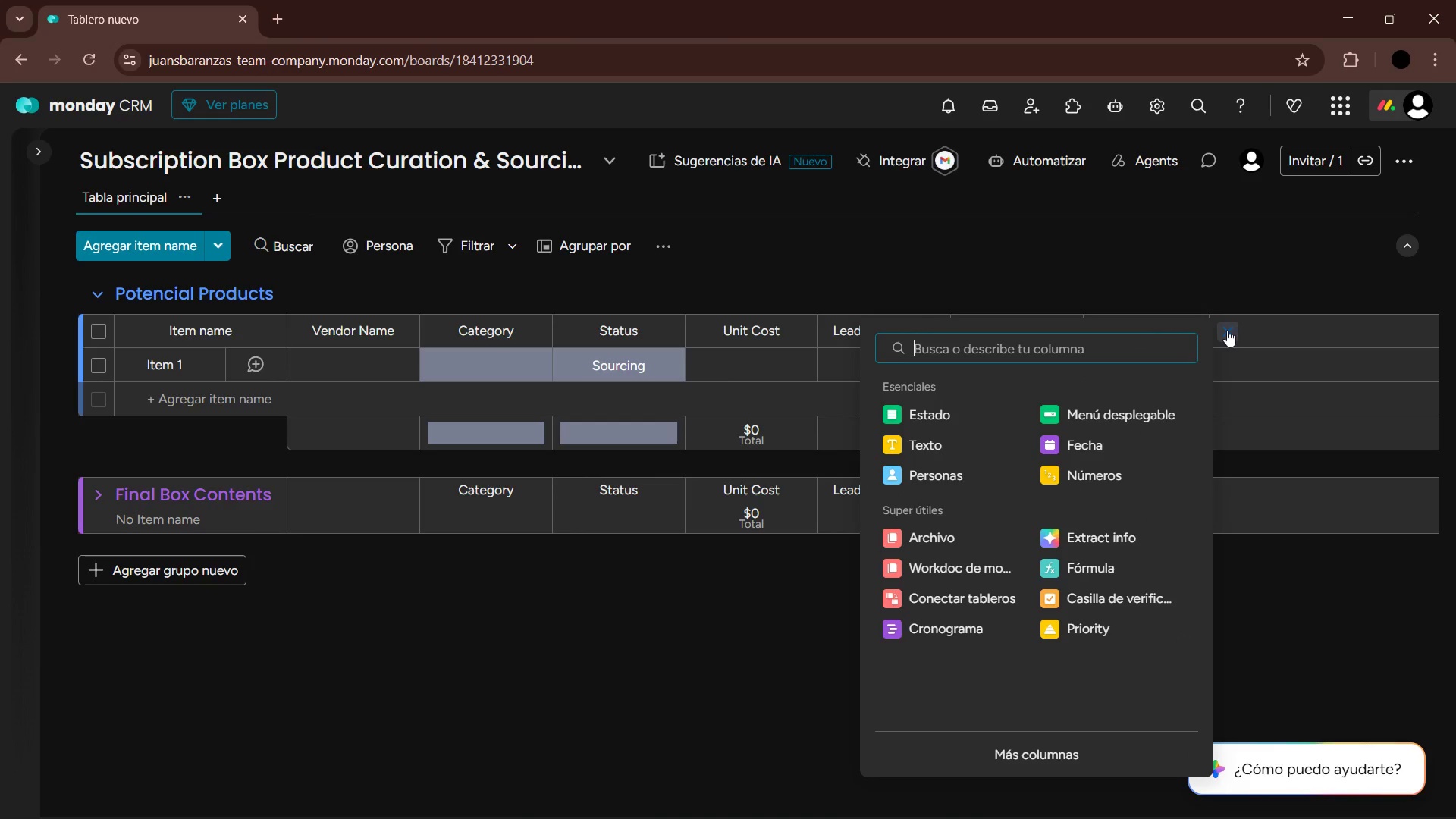 
left_click([1135, 447])
 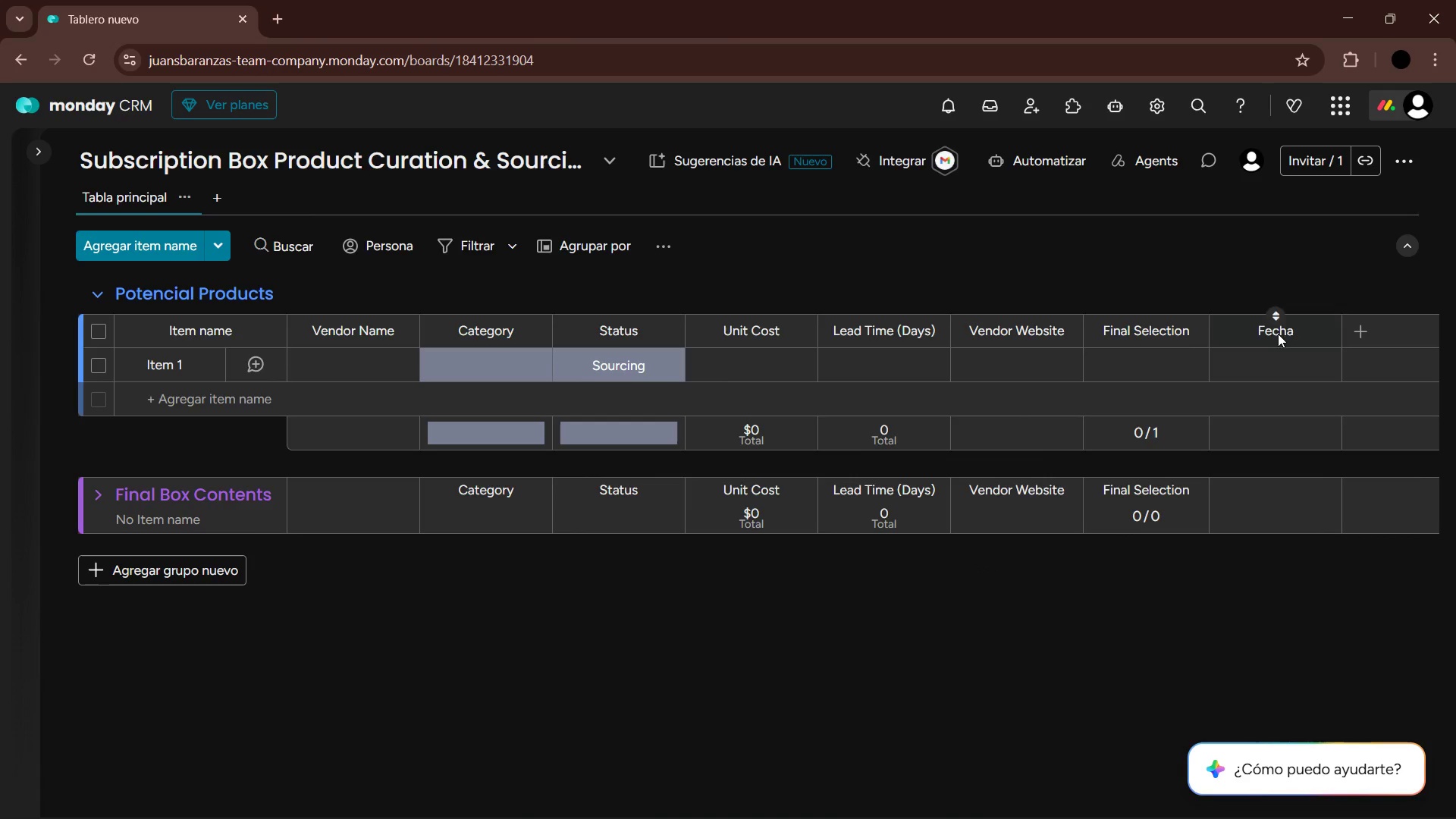 
double_click([1278, 333])
 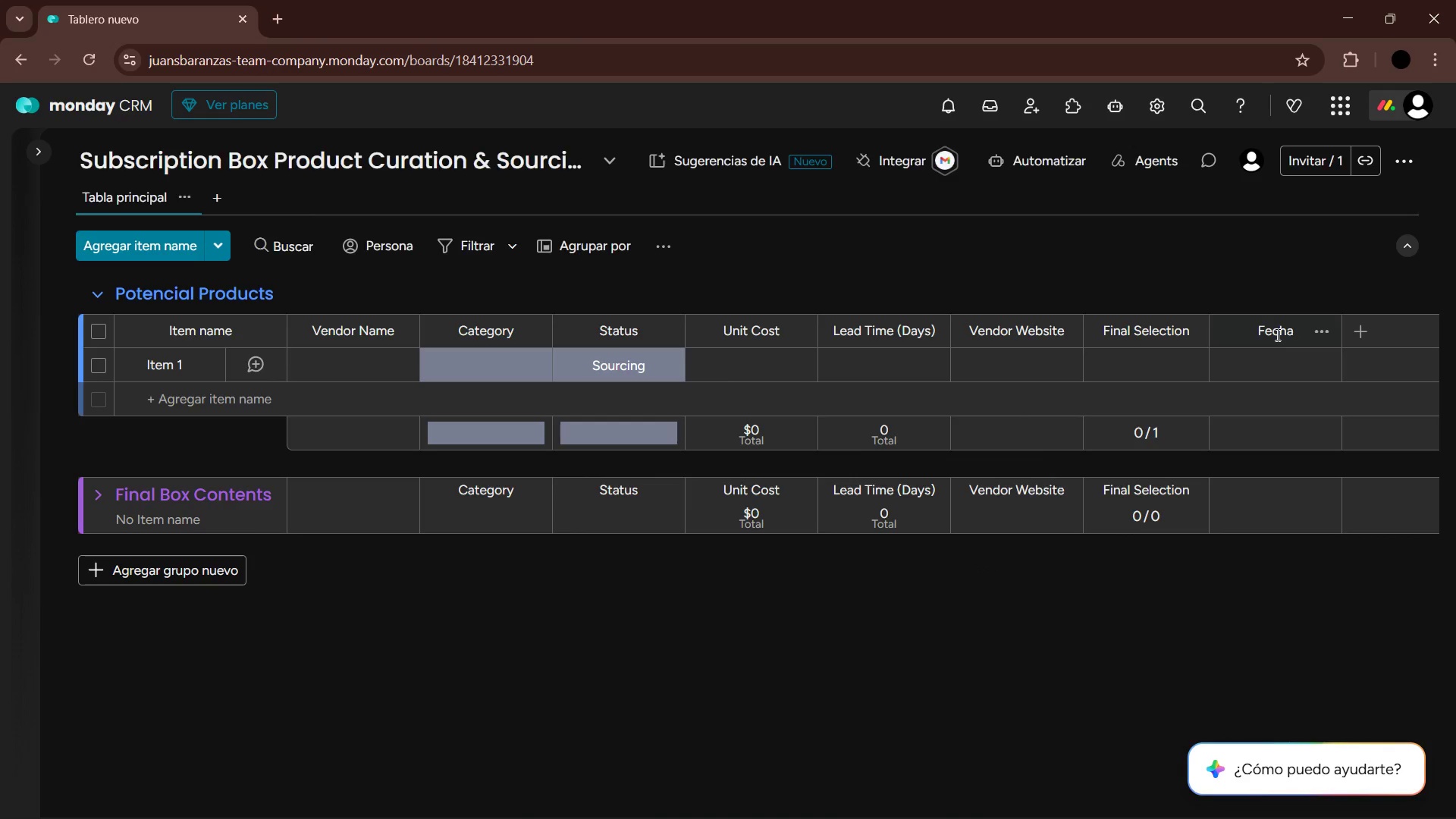 
triple_click([1276, 334])
 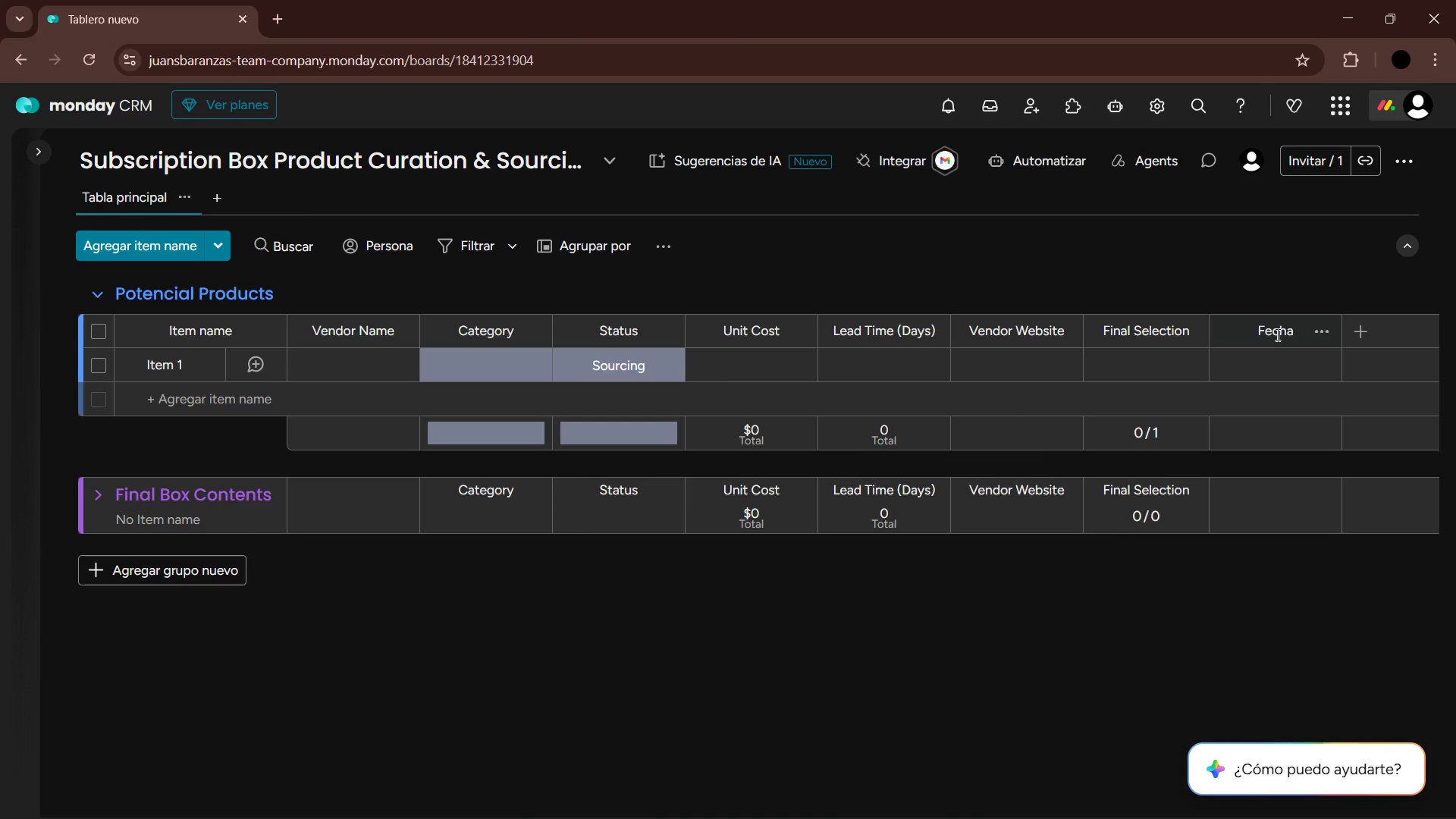 
triple_click([1276, 334])
 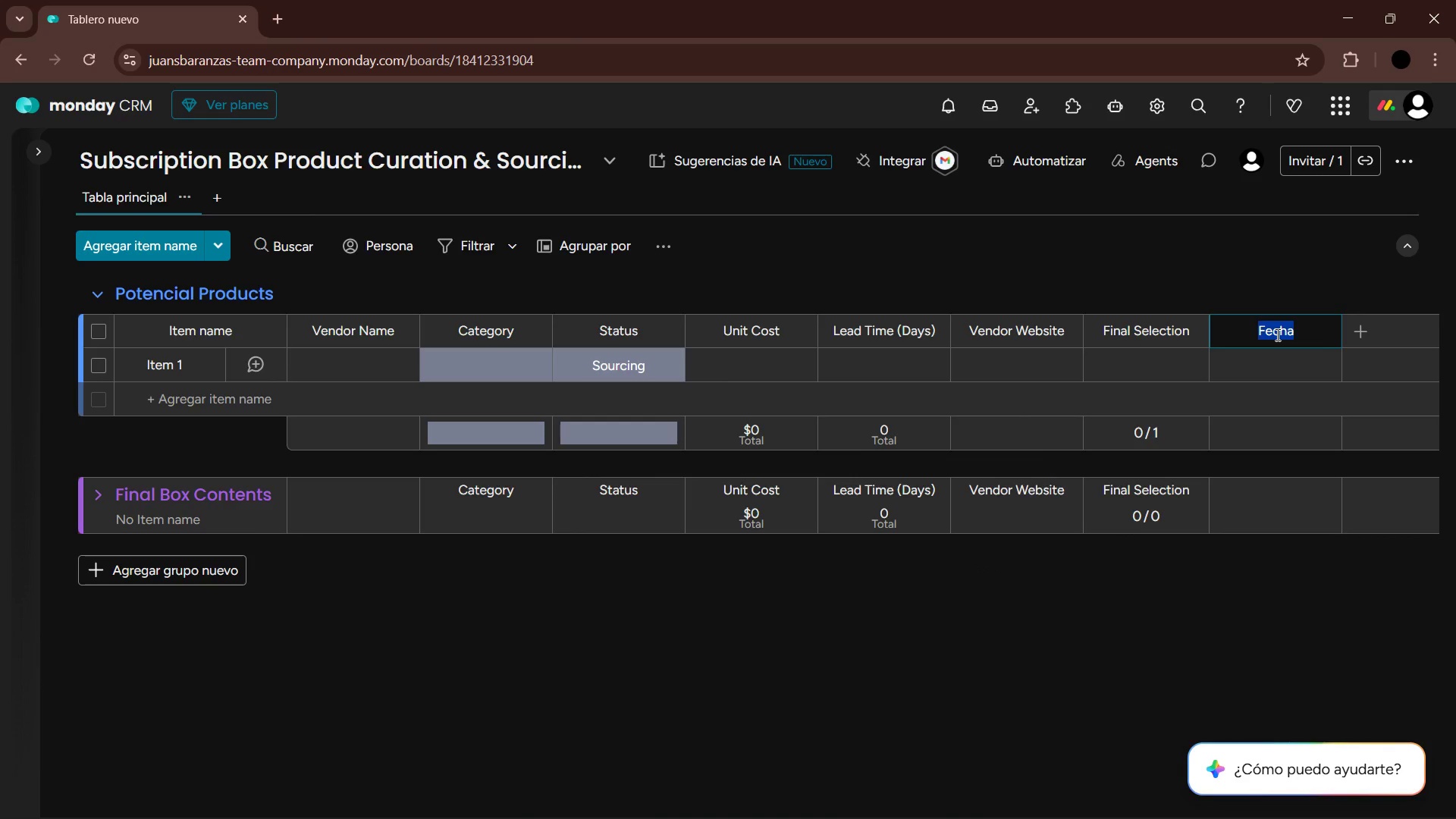 
type(Sourcing Start Date)
 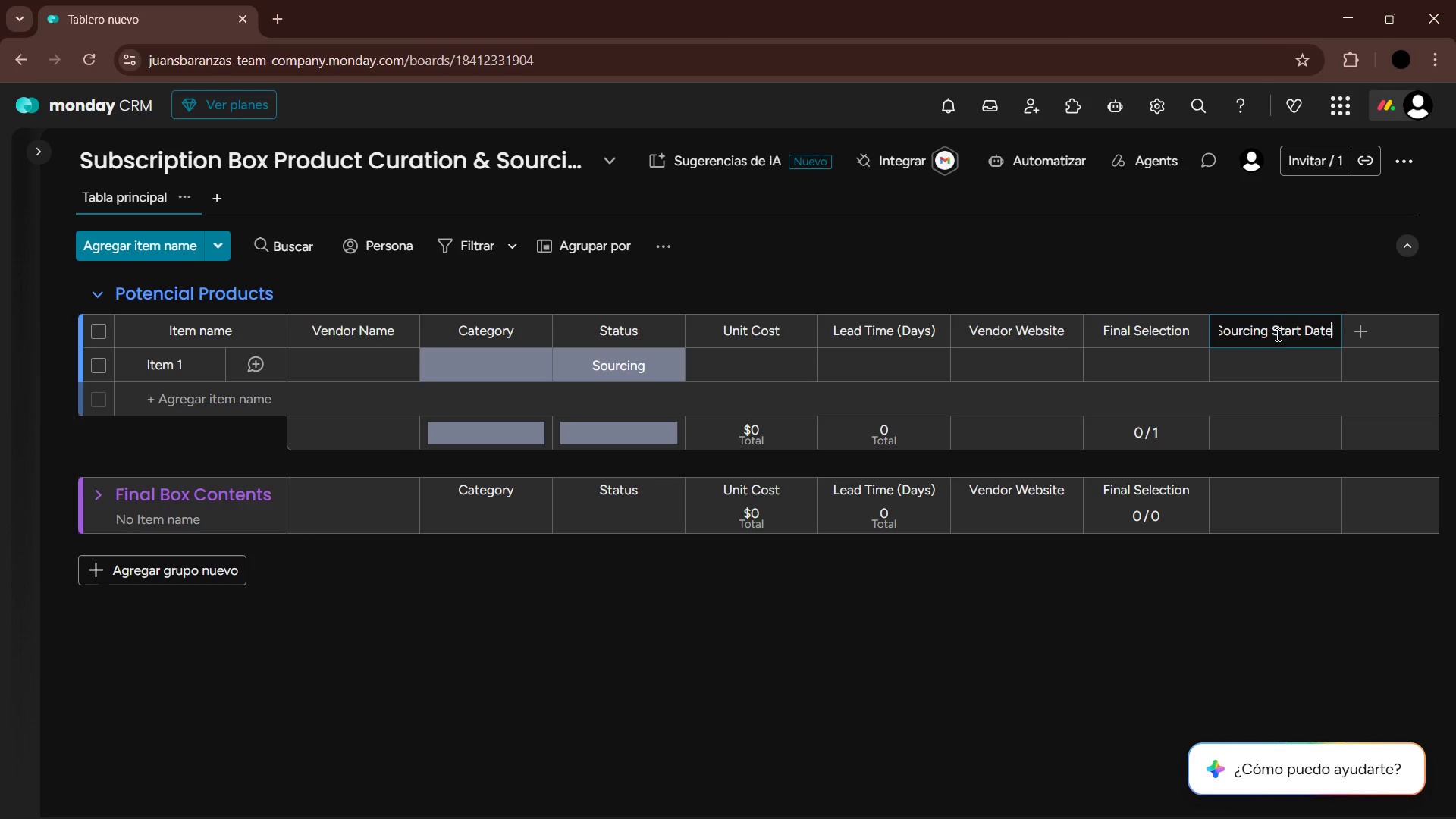 
key(Enter)
 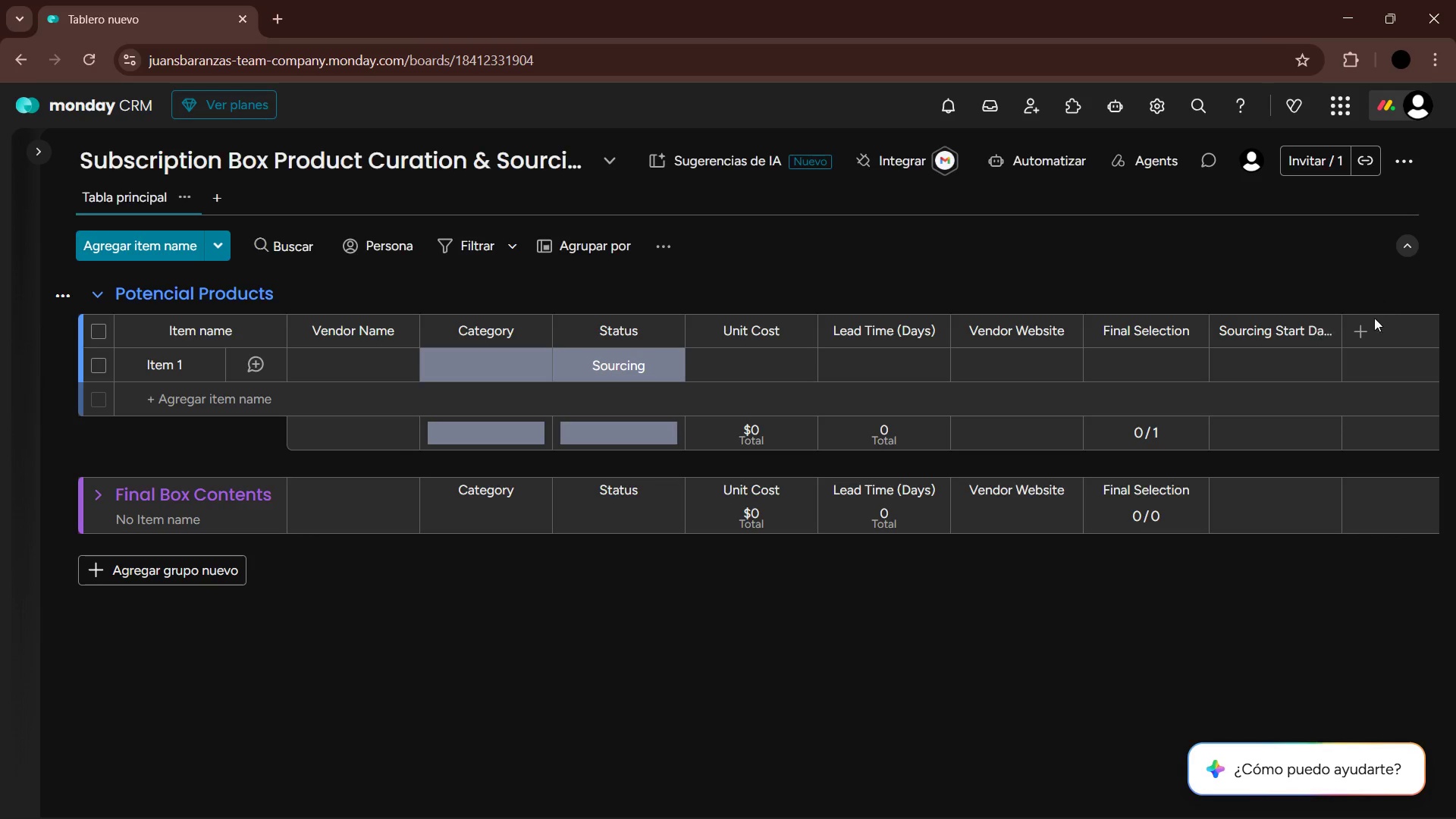 
left_click([1367, 334])
 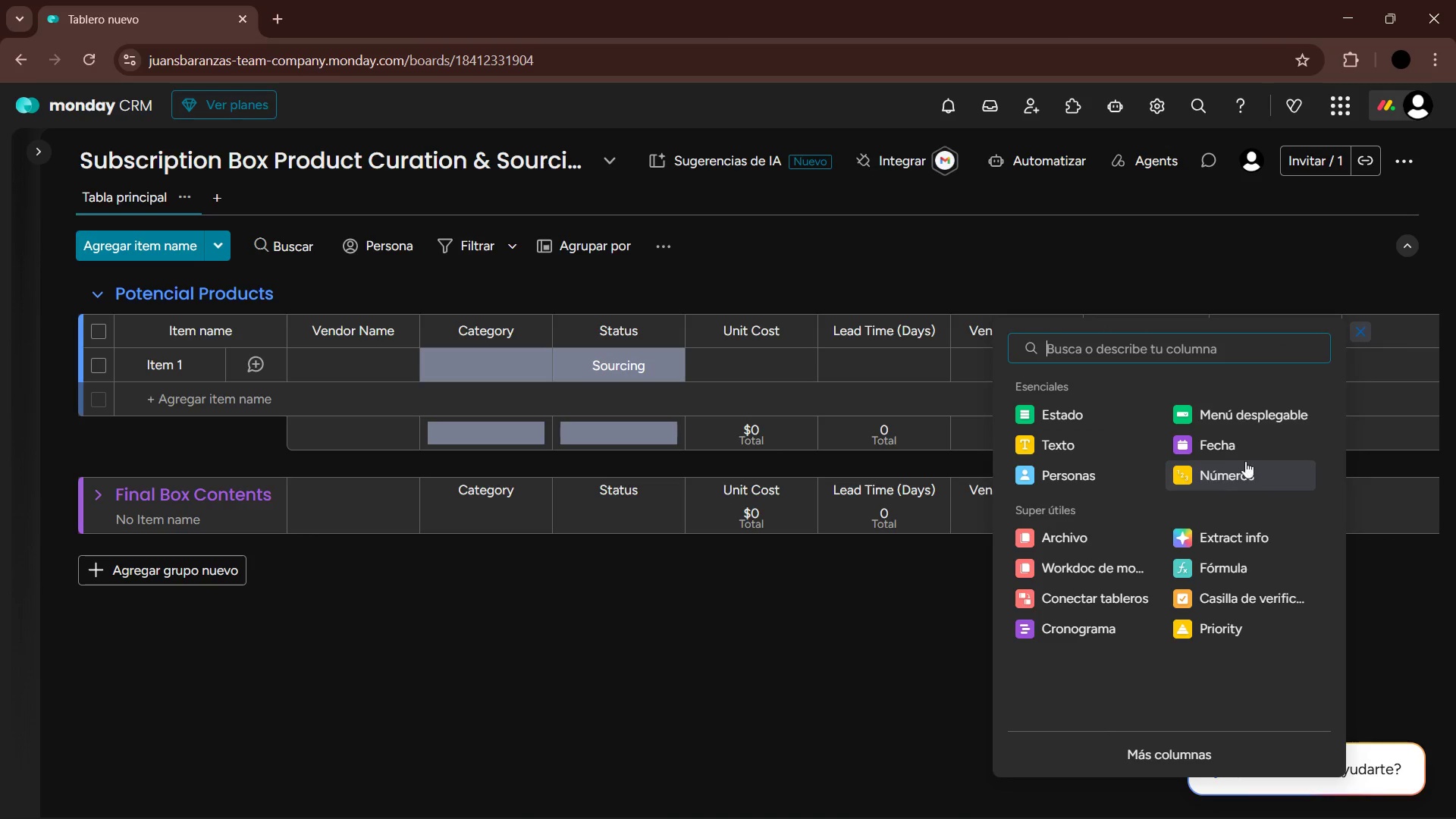 
left_click([1238, 453])
 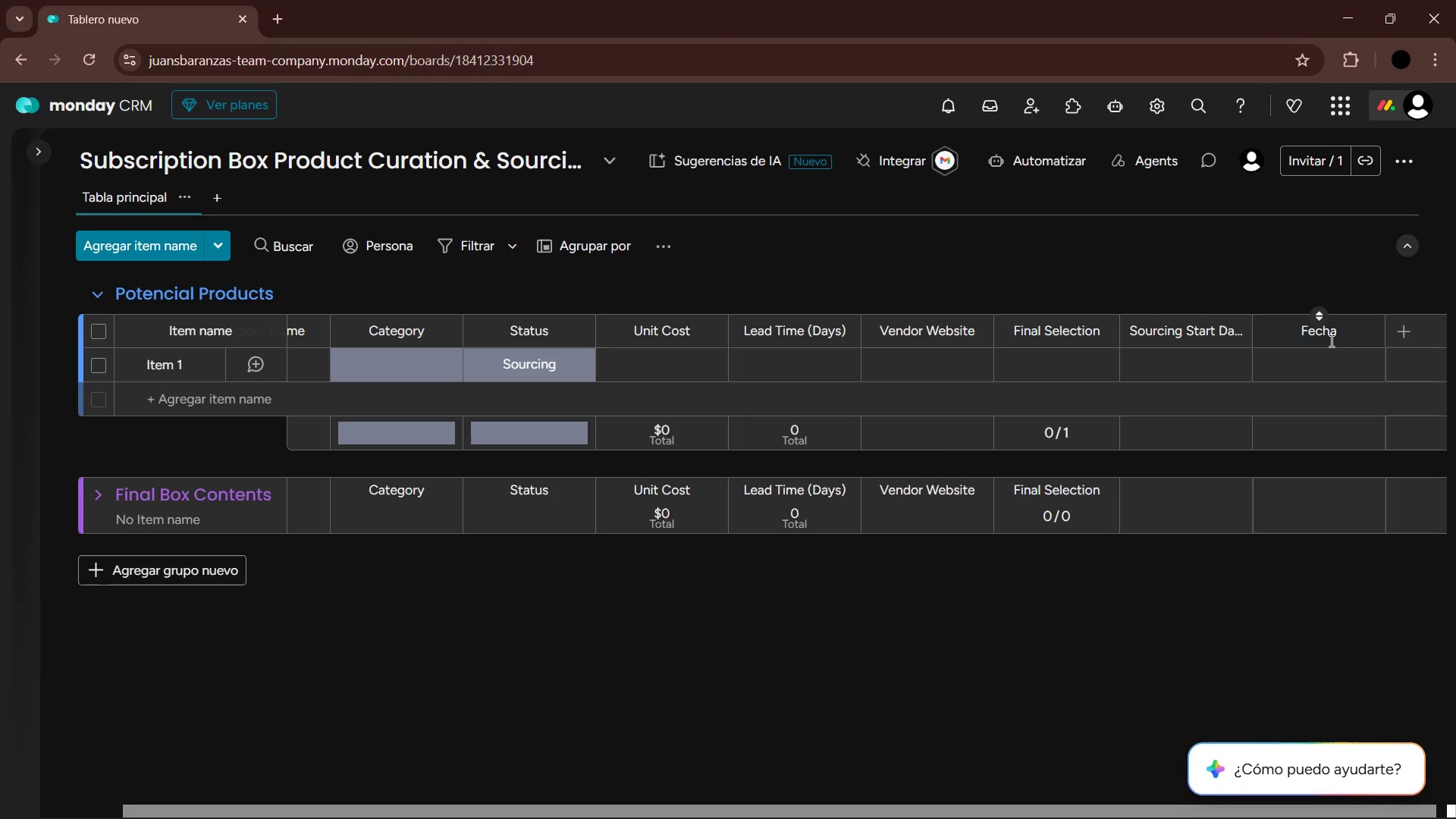 
double_click([1326, 340])
 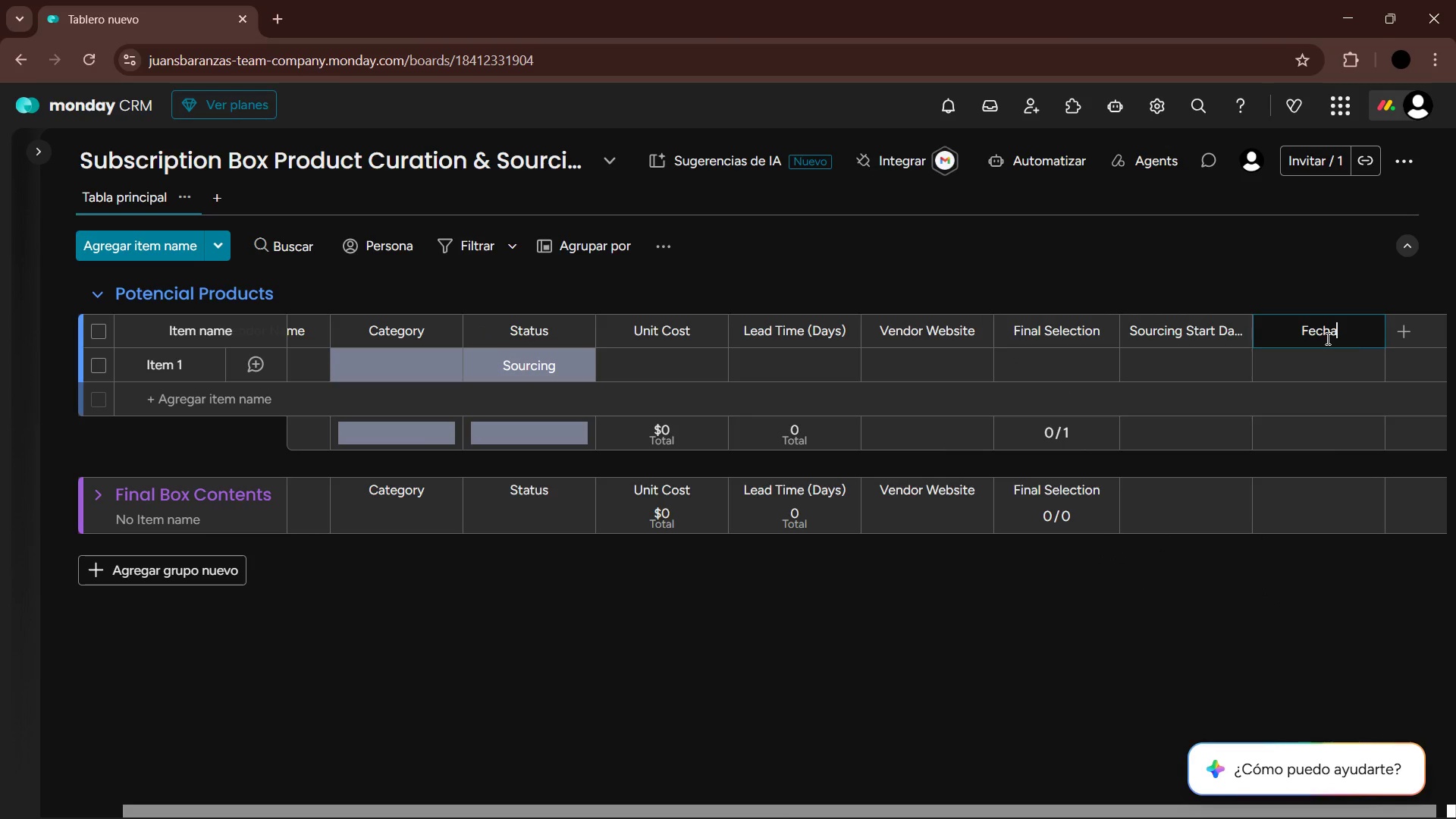 
double_click([1326, 337])
 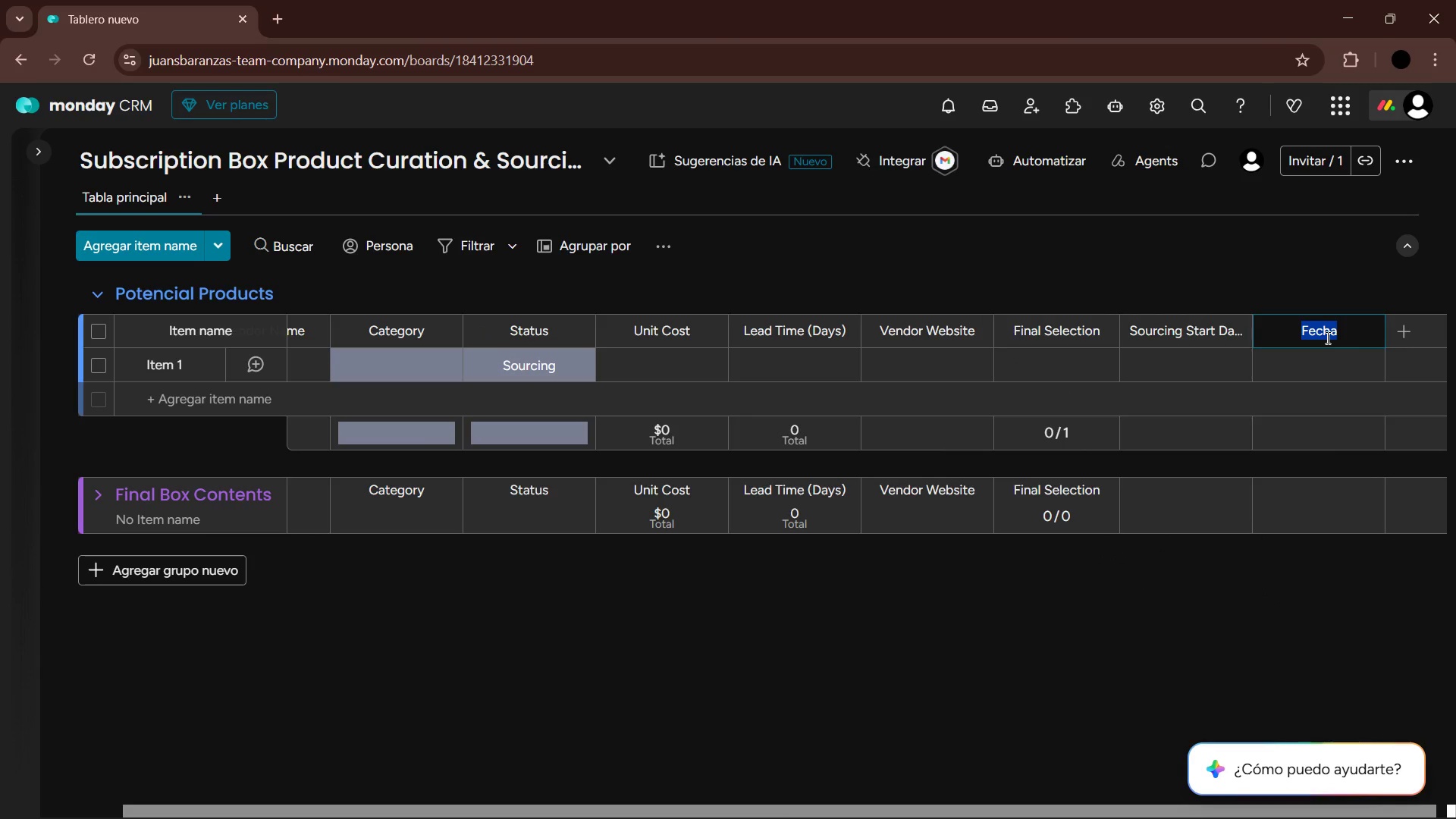 
key(CapsLock)
 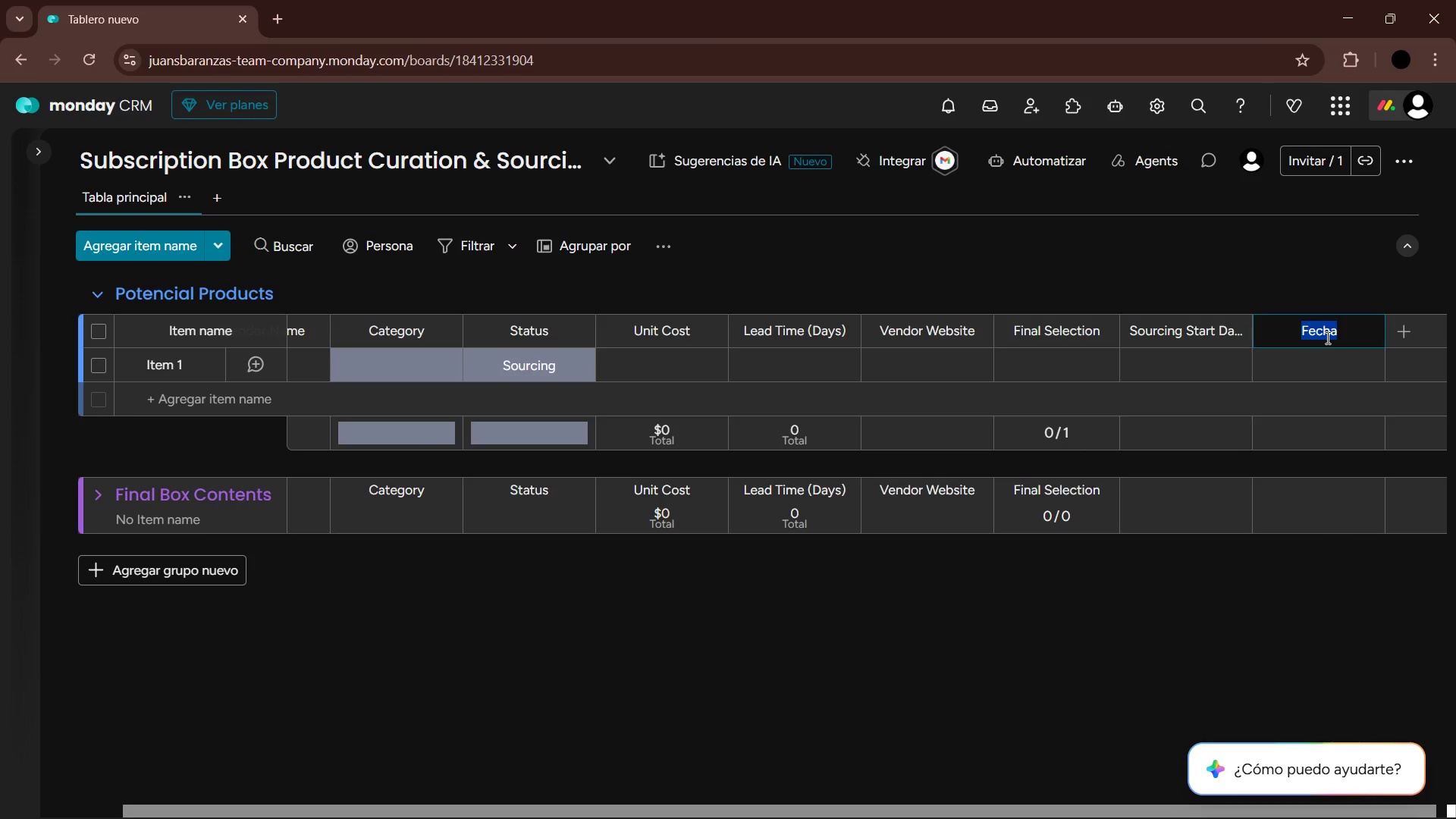 
key(E)
 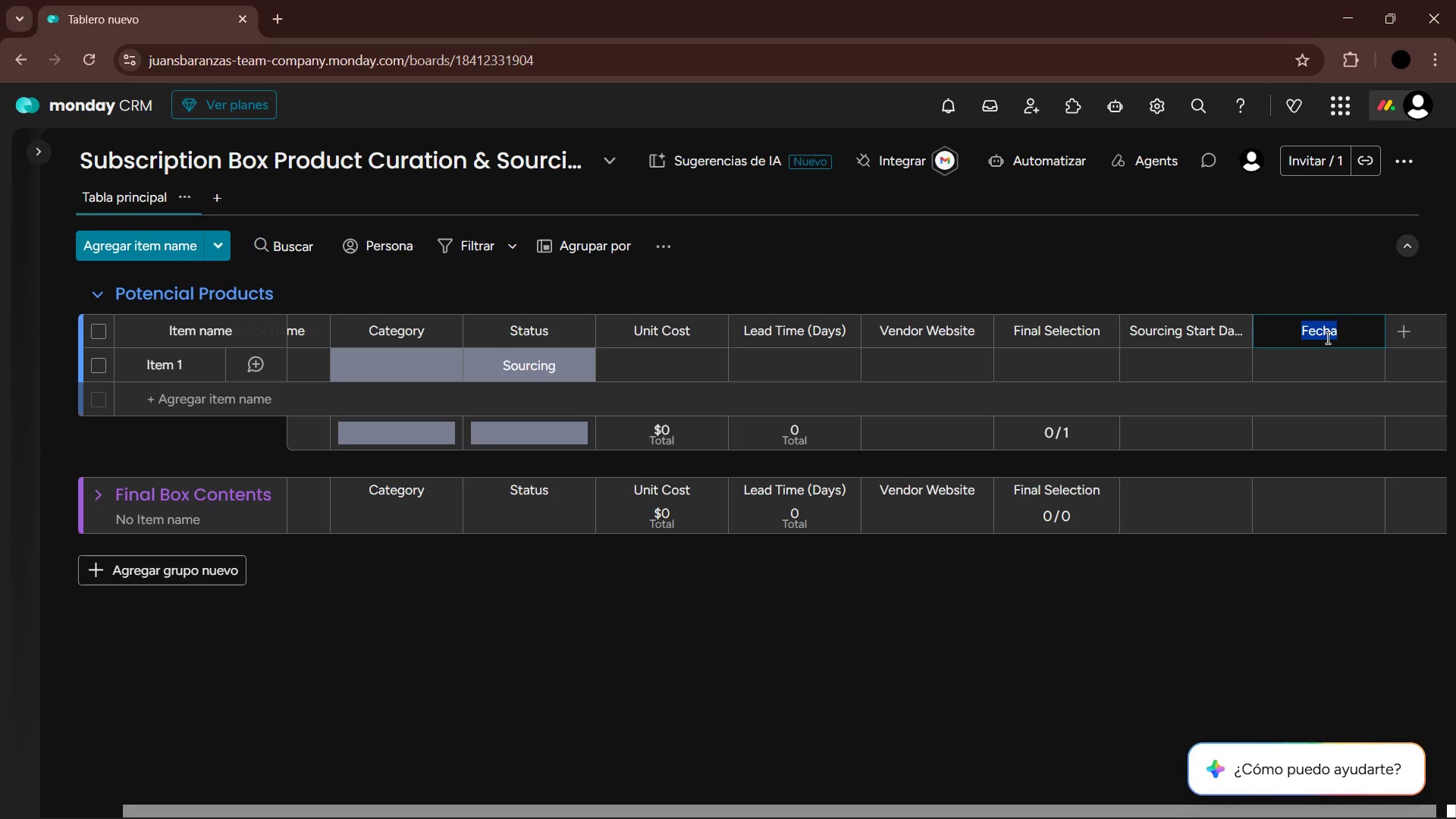 
key(CapsLock)
 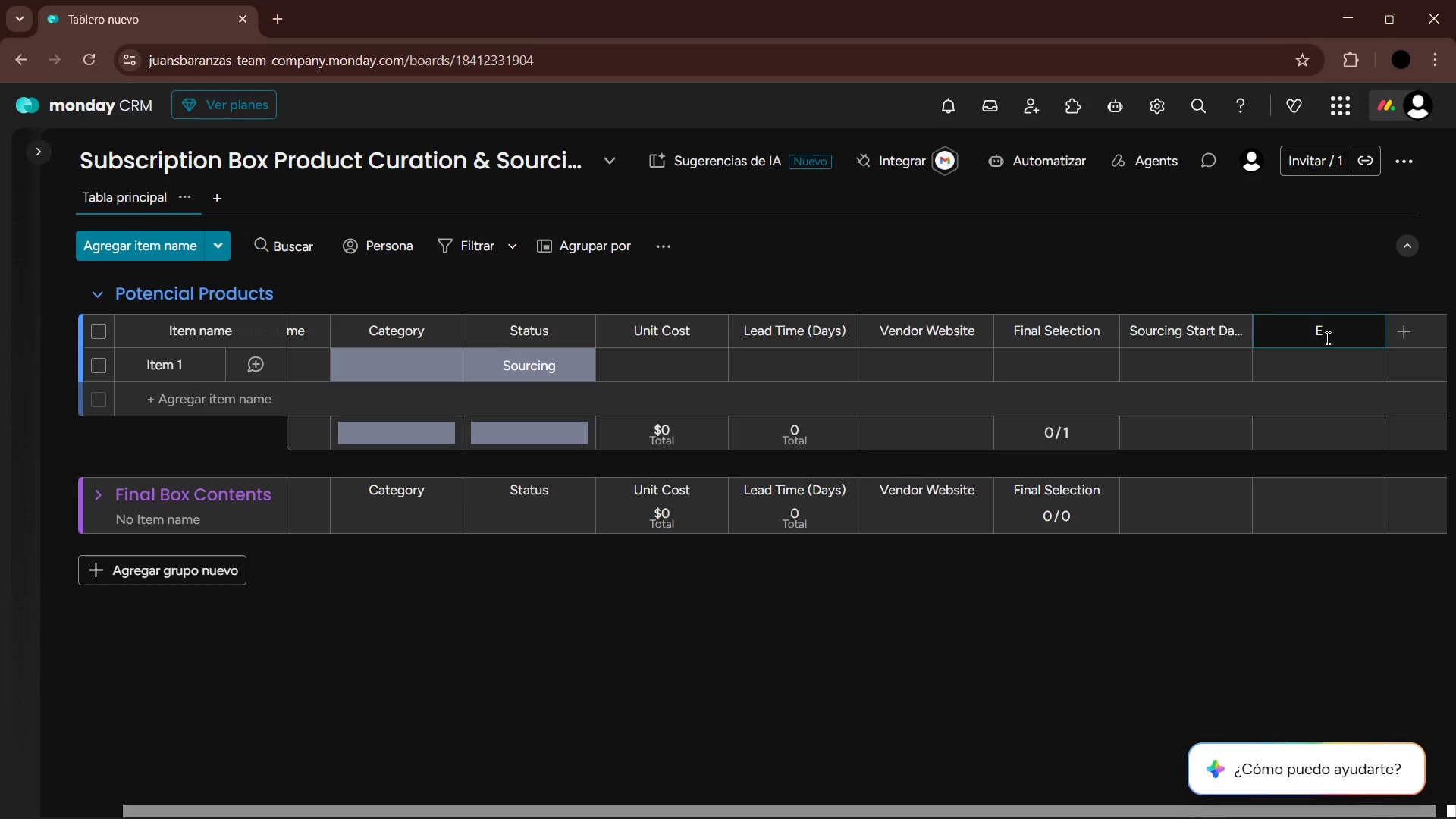 
key(X)
 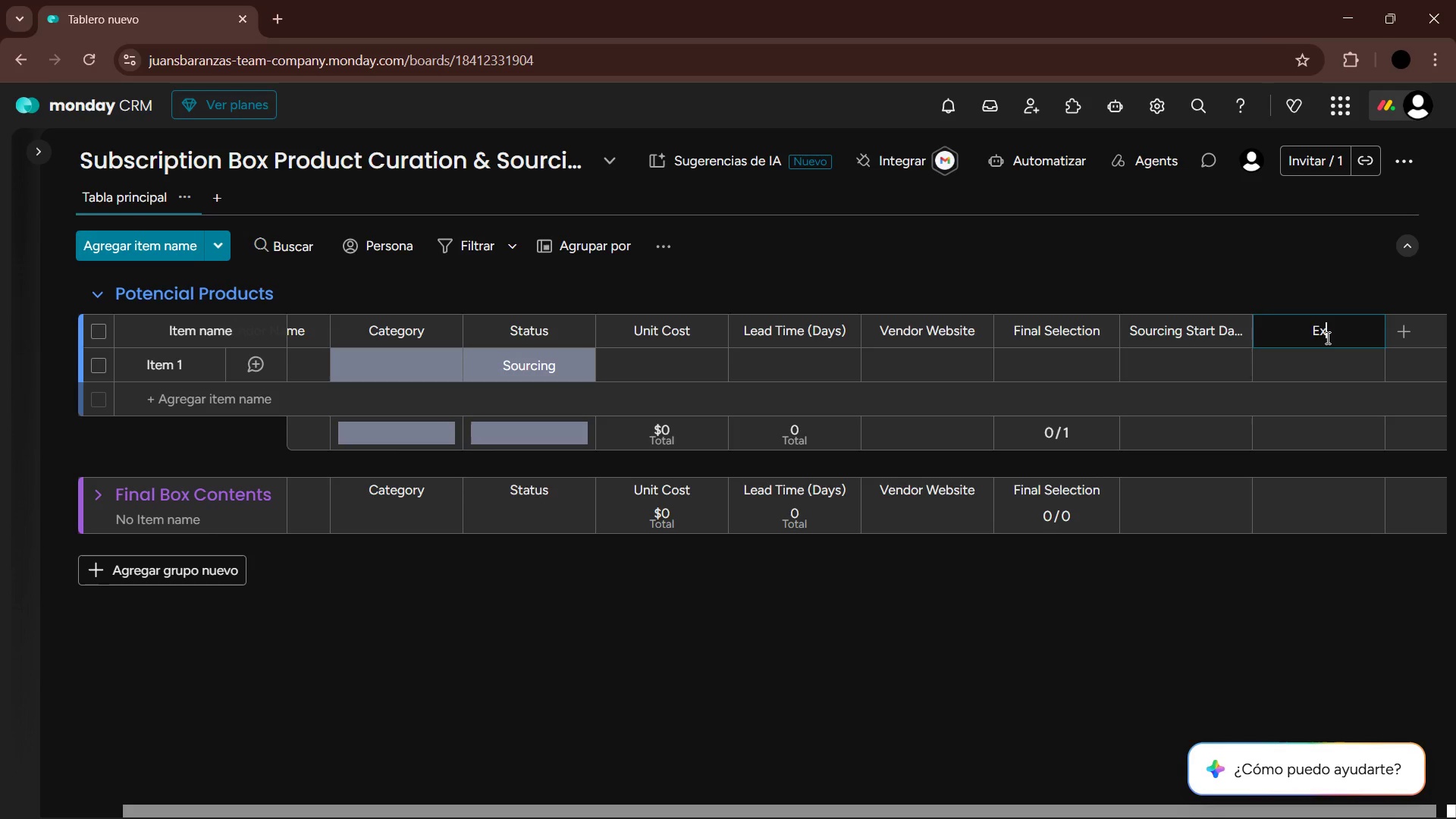 
type(pected Arrival )
key(Backspace)
 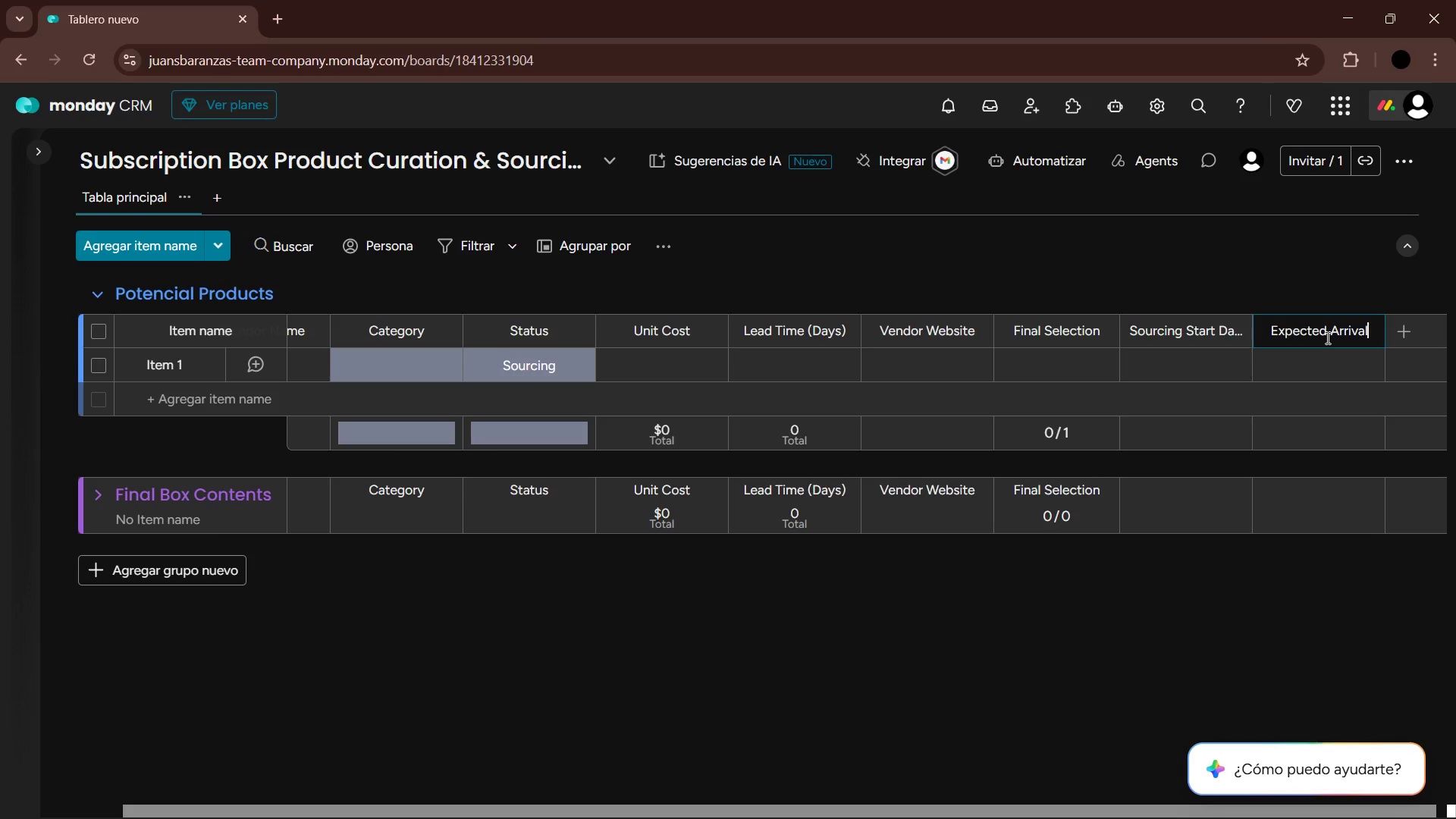 
key(Enter)
 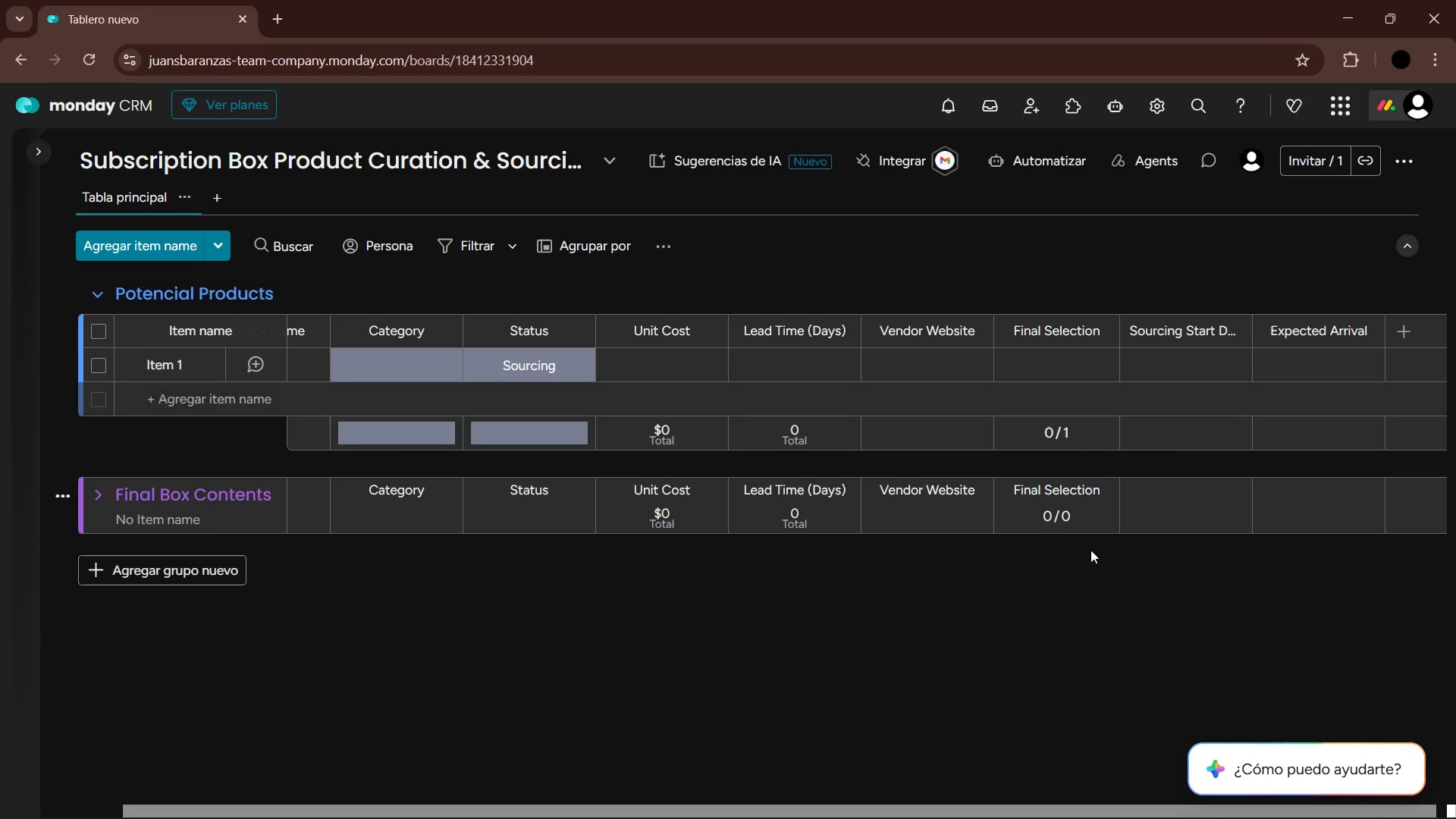 
left_click_drag(start_coordinate=[990, 808], to_coordinate=[790, 776])